 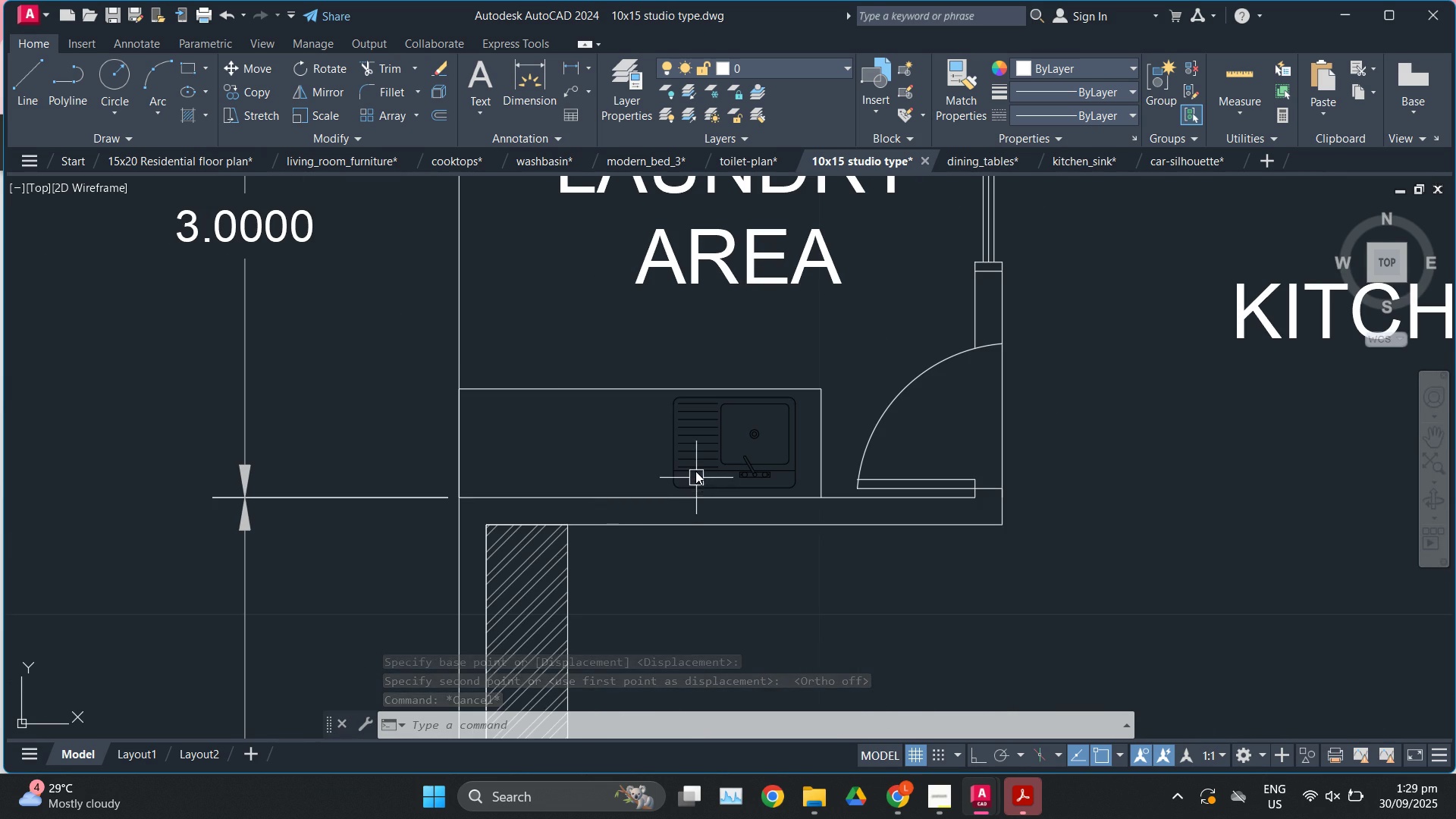 
scroll: coordinate [739, 428], scroll_direction: down, amount: 4.0
 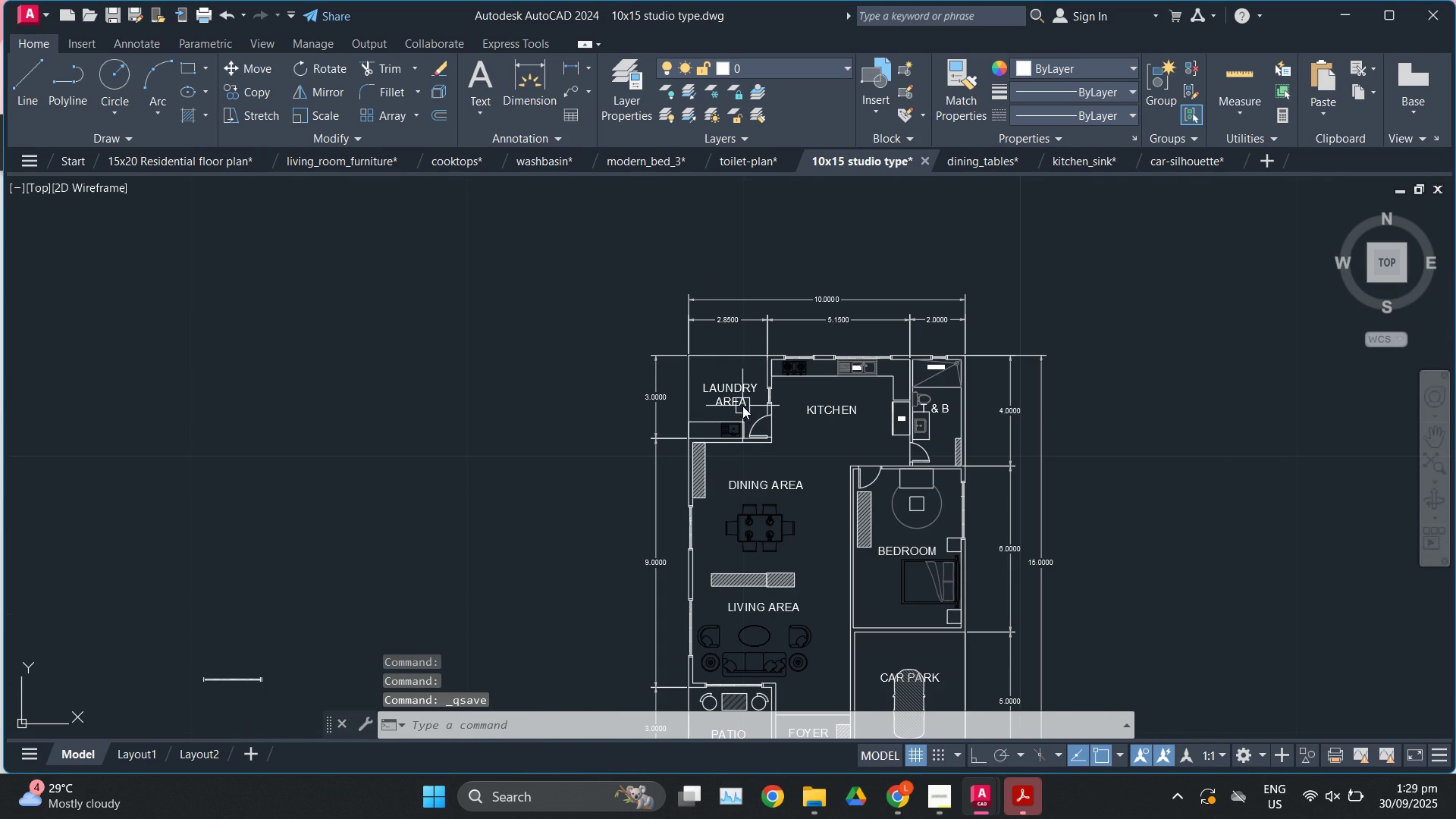 
key(Control+ControlRight)
 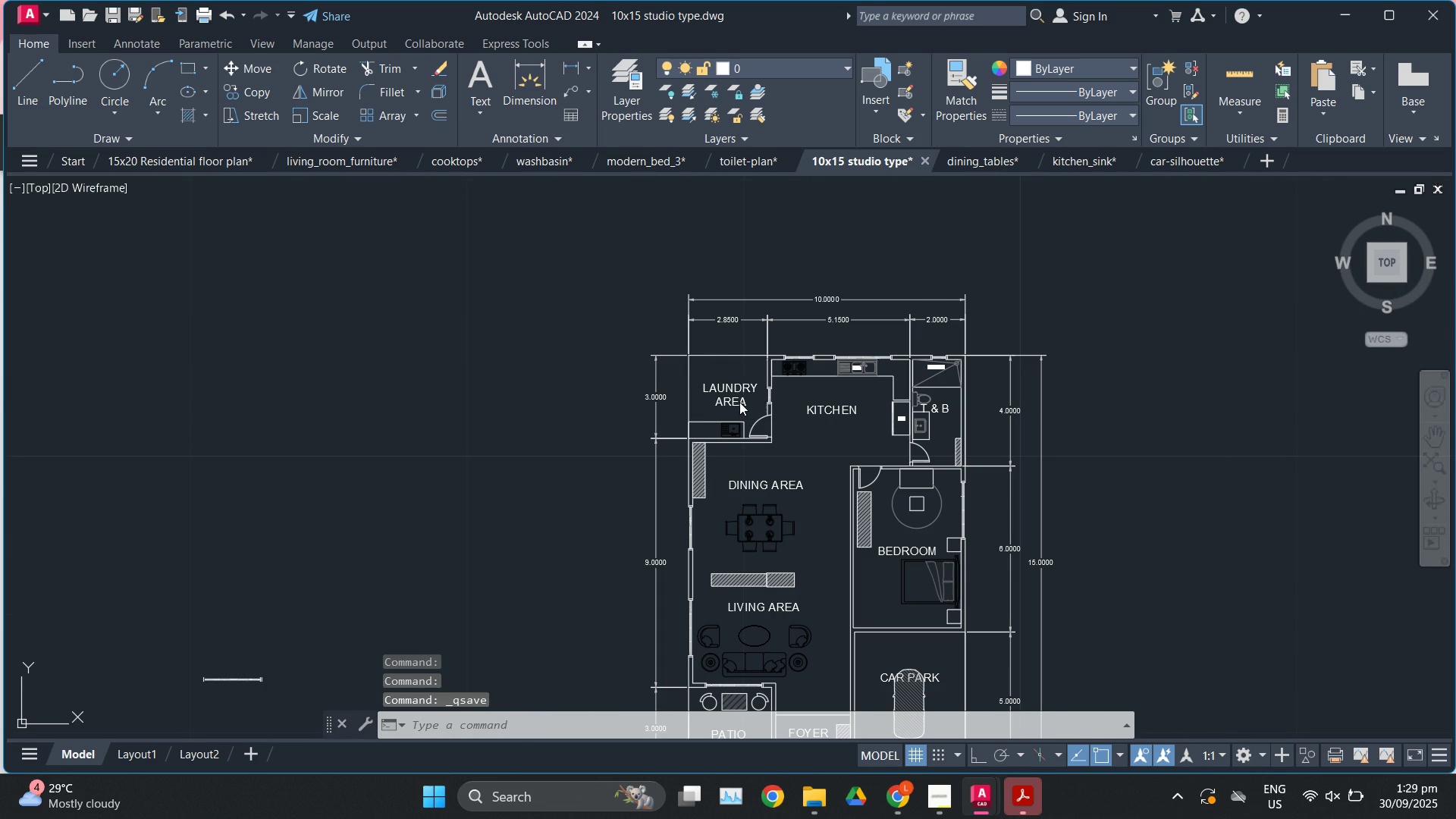 
key(Control+P)
 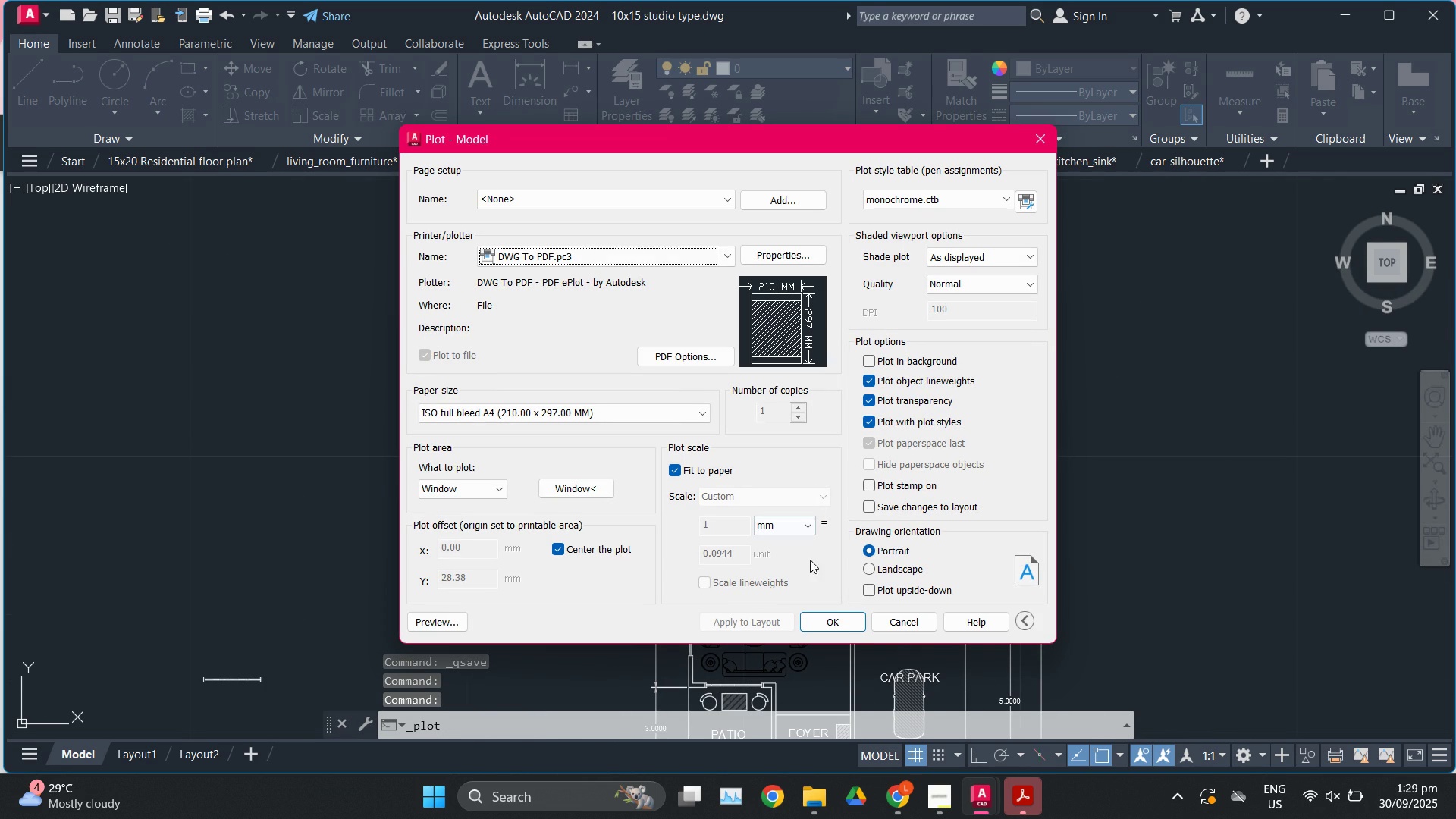 
left_click([839, 623])
 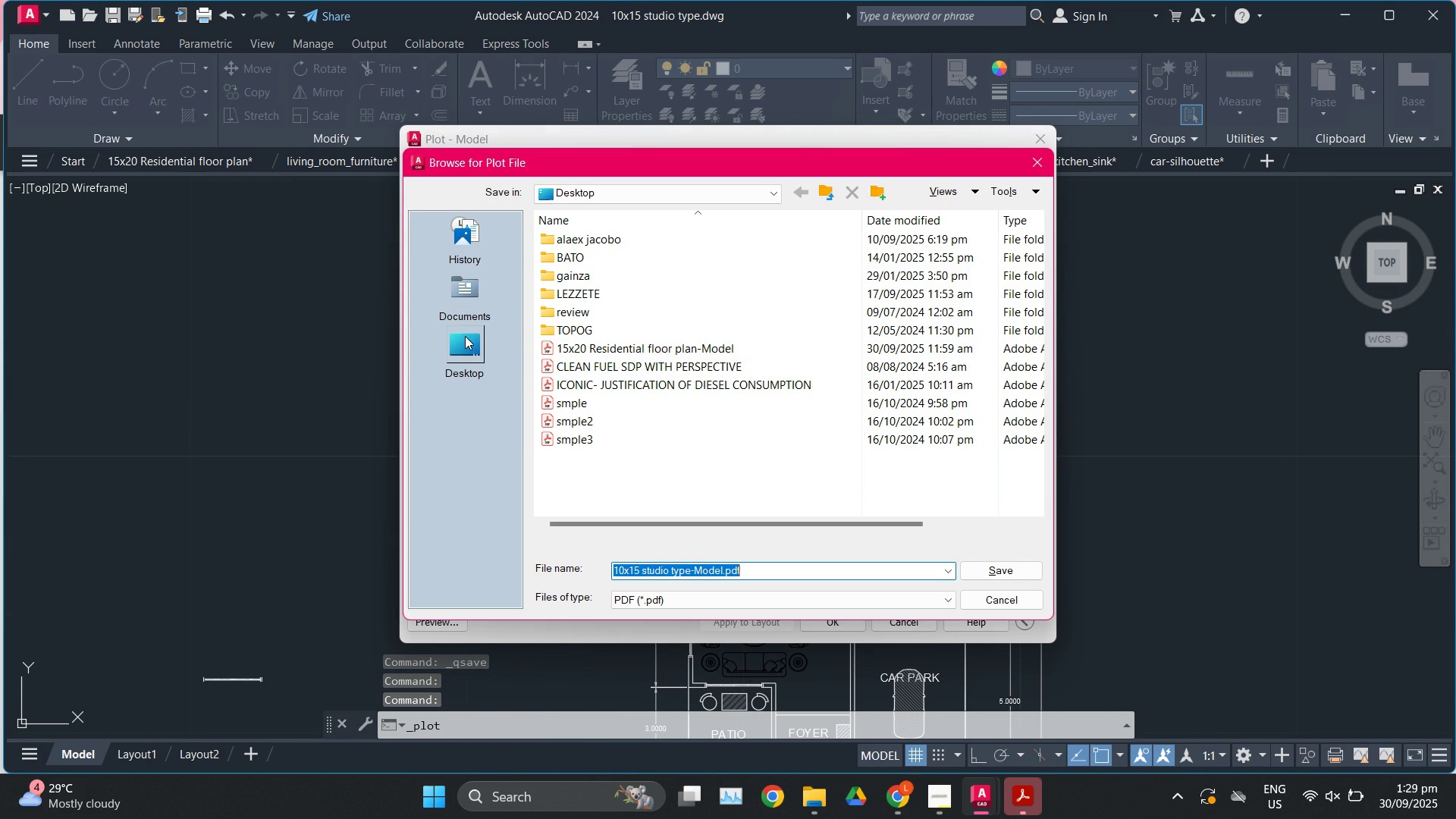 
left_click([465, 312])
 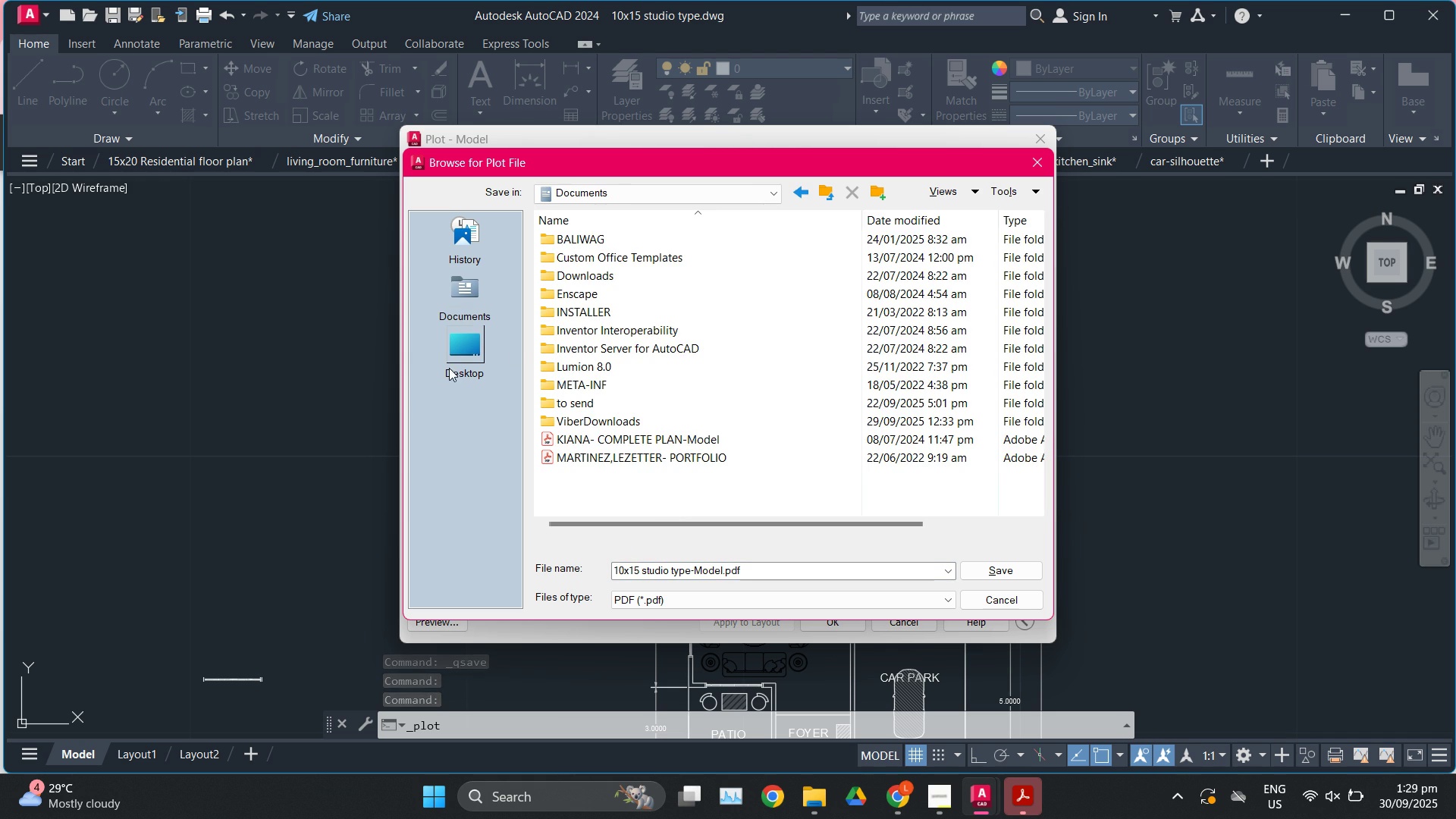 
left_click([449, 360])
 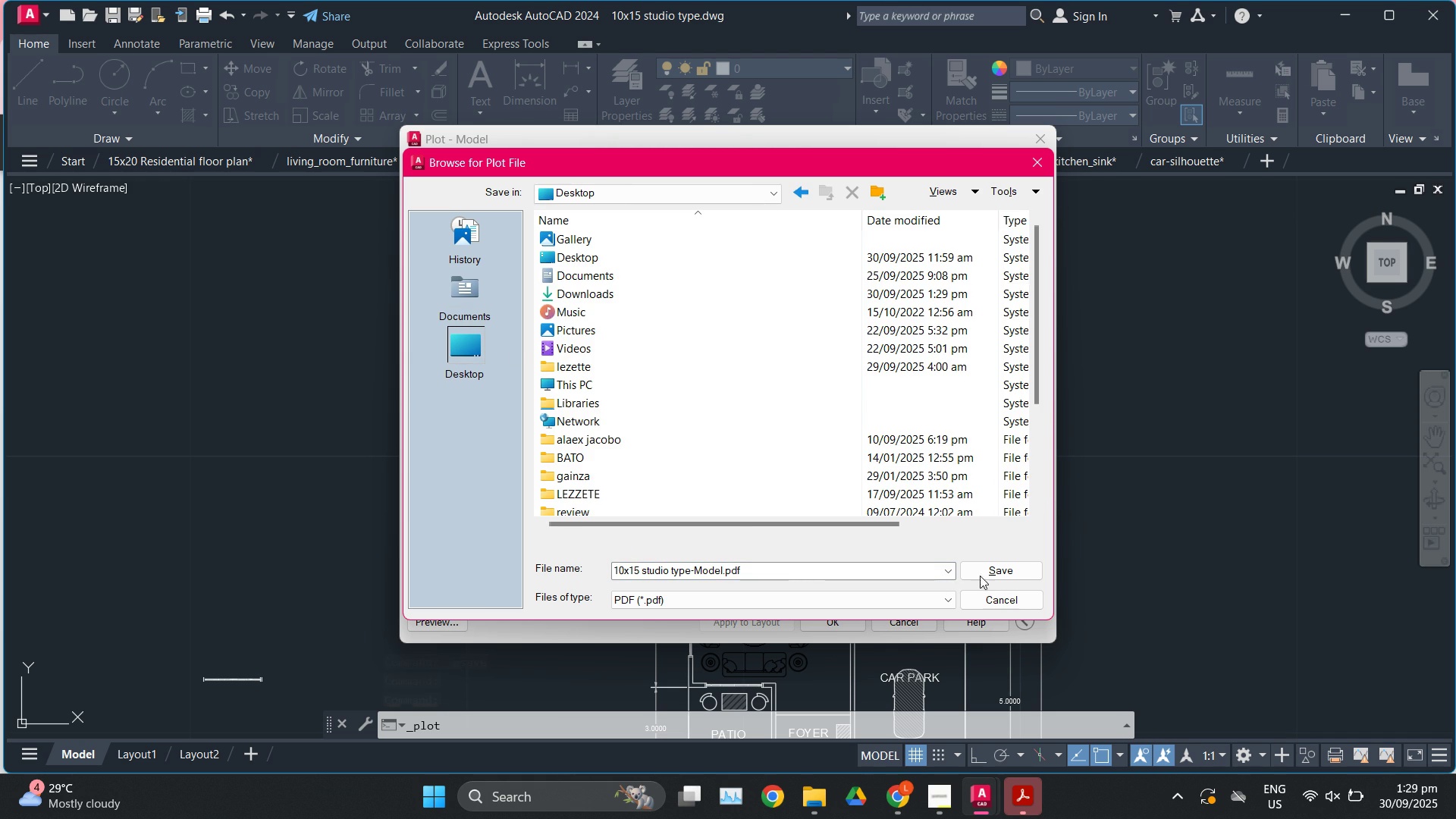 
left_click([991, 566])